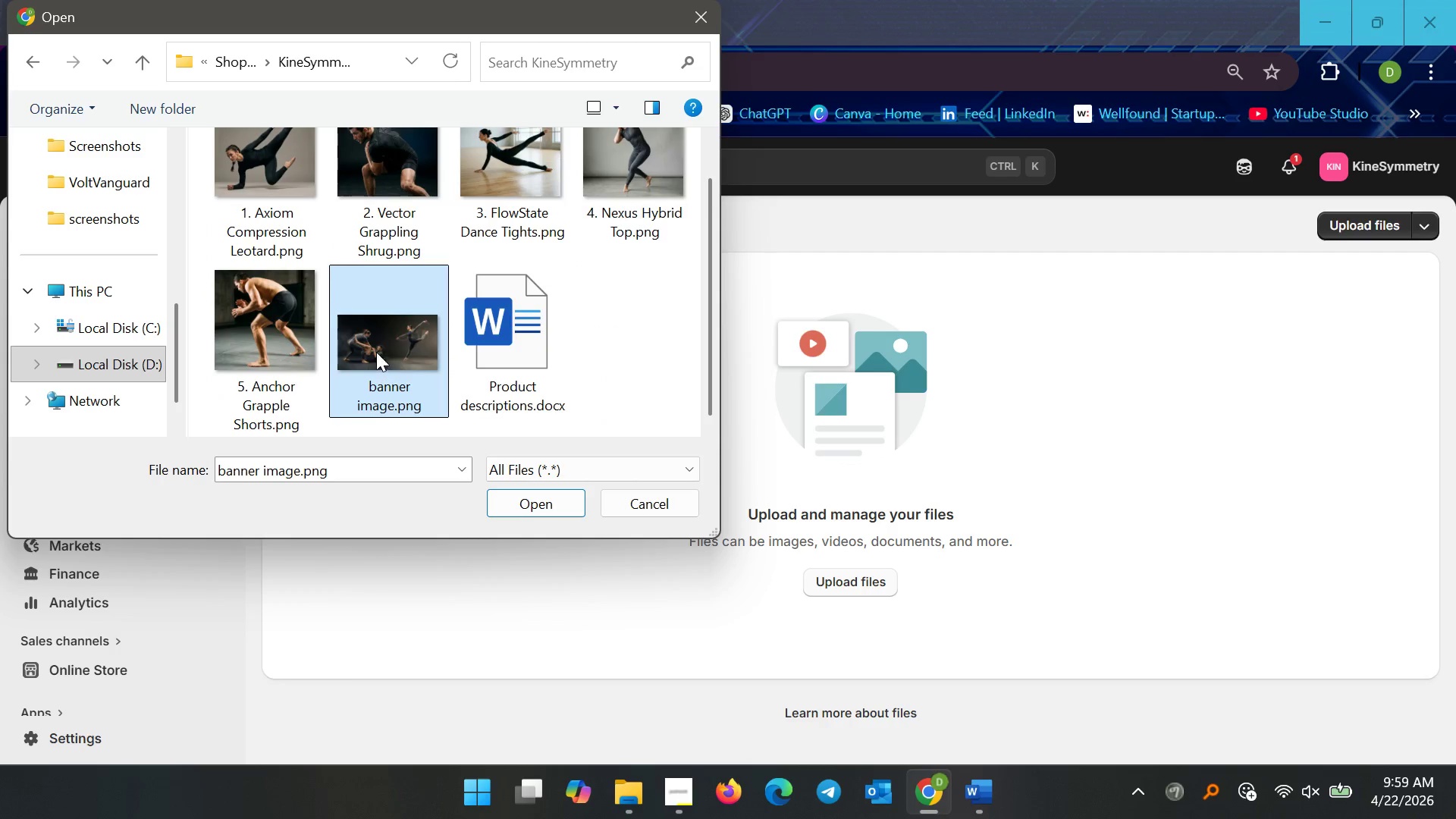 
hold_key(key=ShiftLeft, duration=0.84)
left_click([274, 173])
 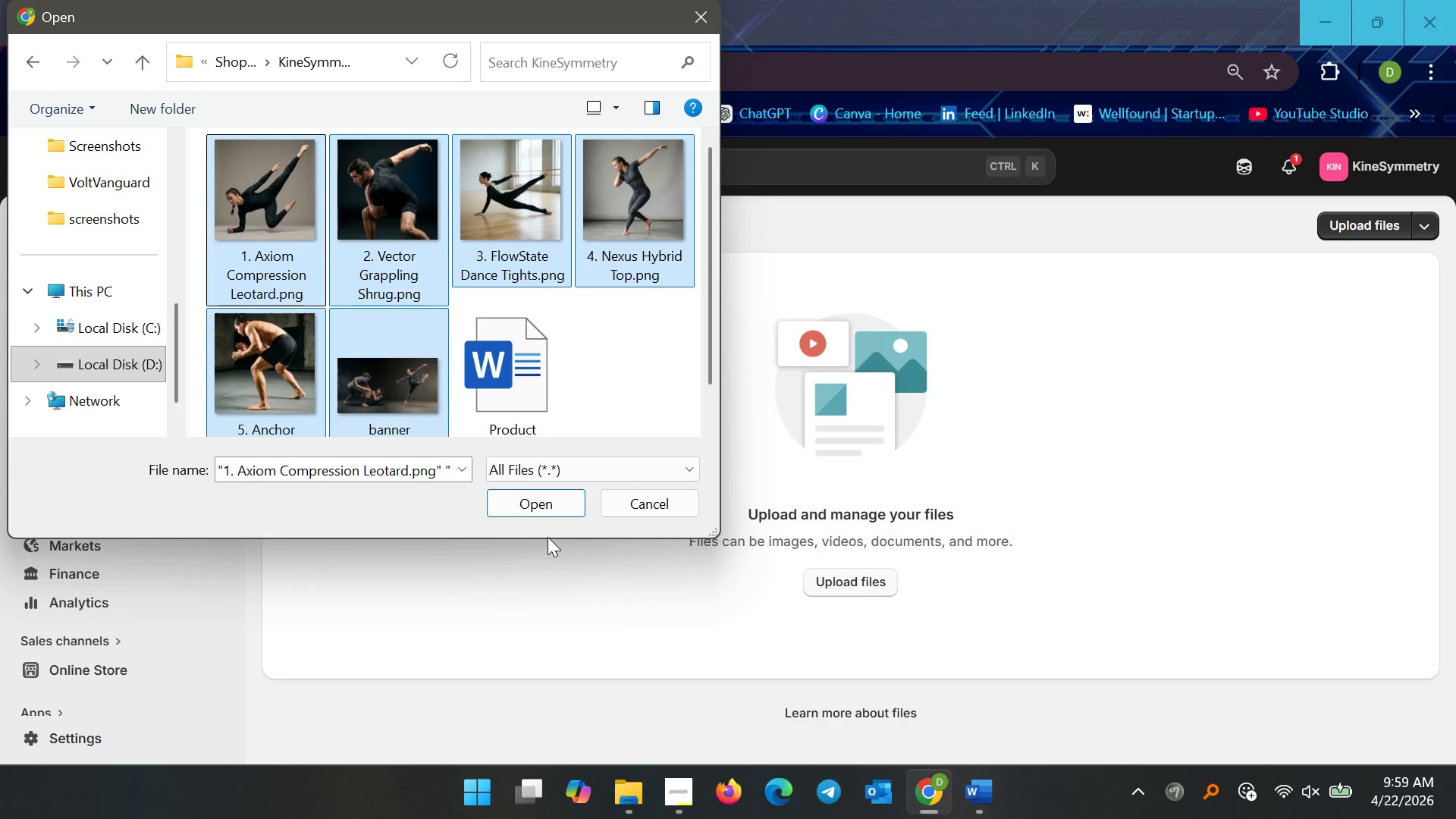 
left_click([538, 494])
 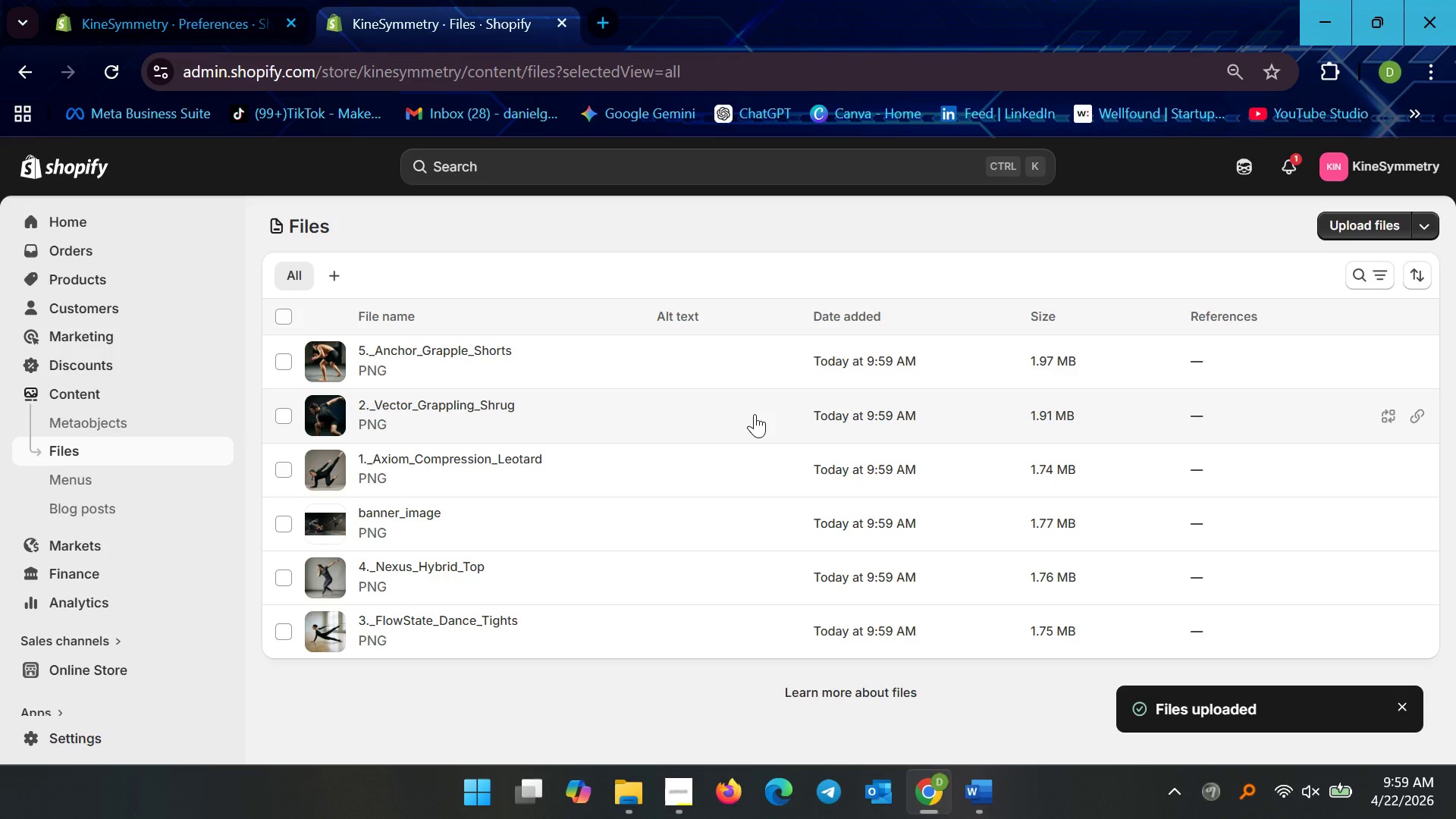 
wait(20.66)
 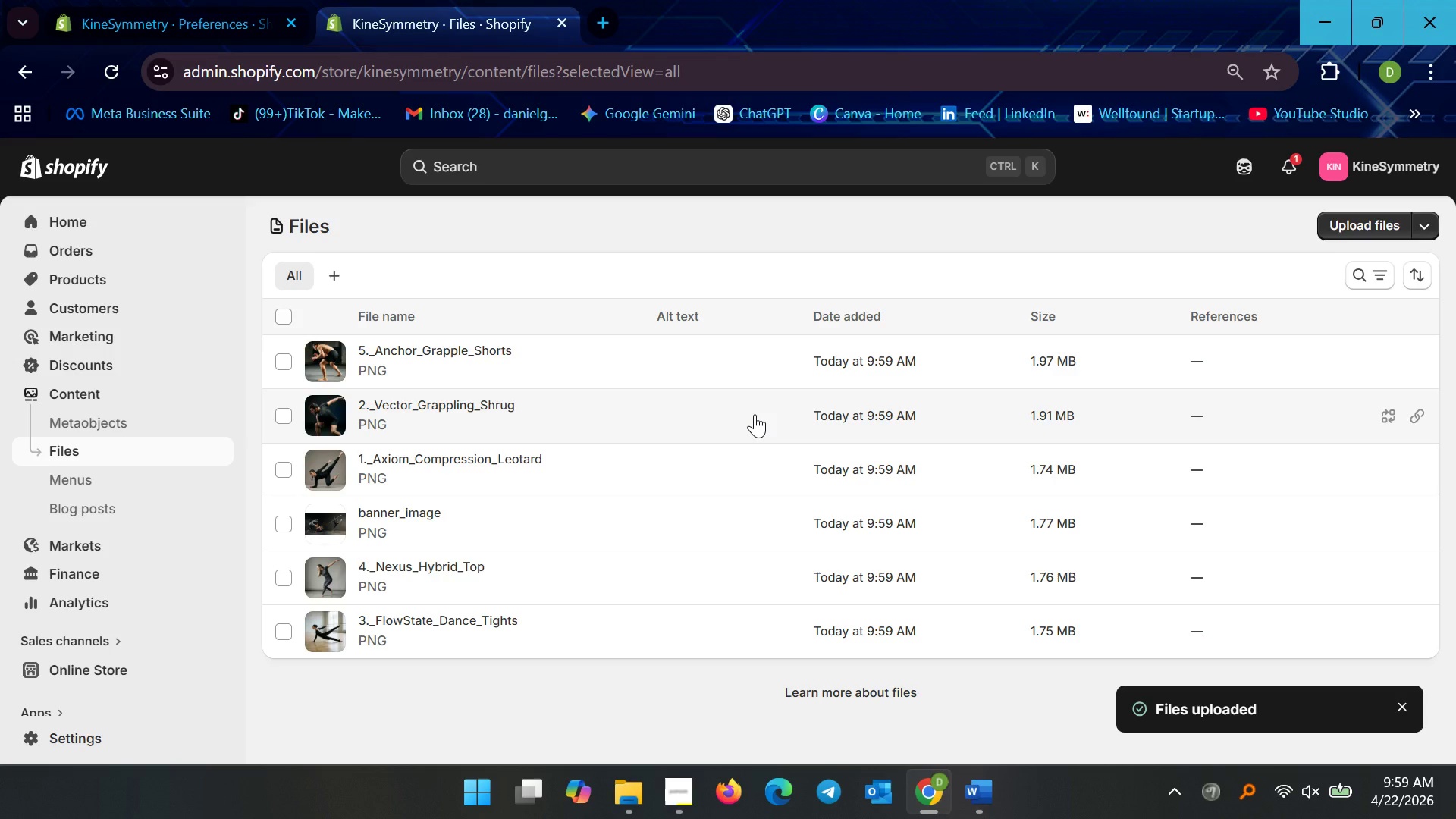 
left_click([992, 802])
 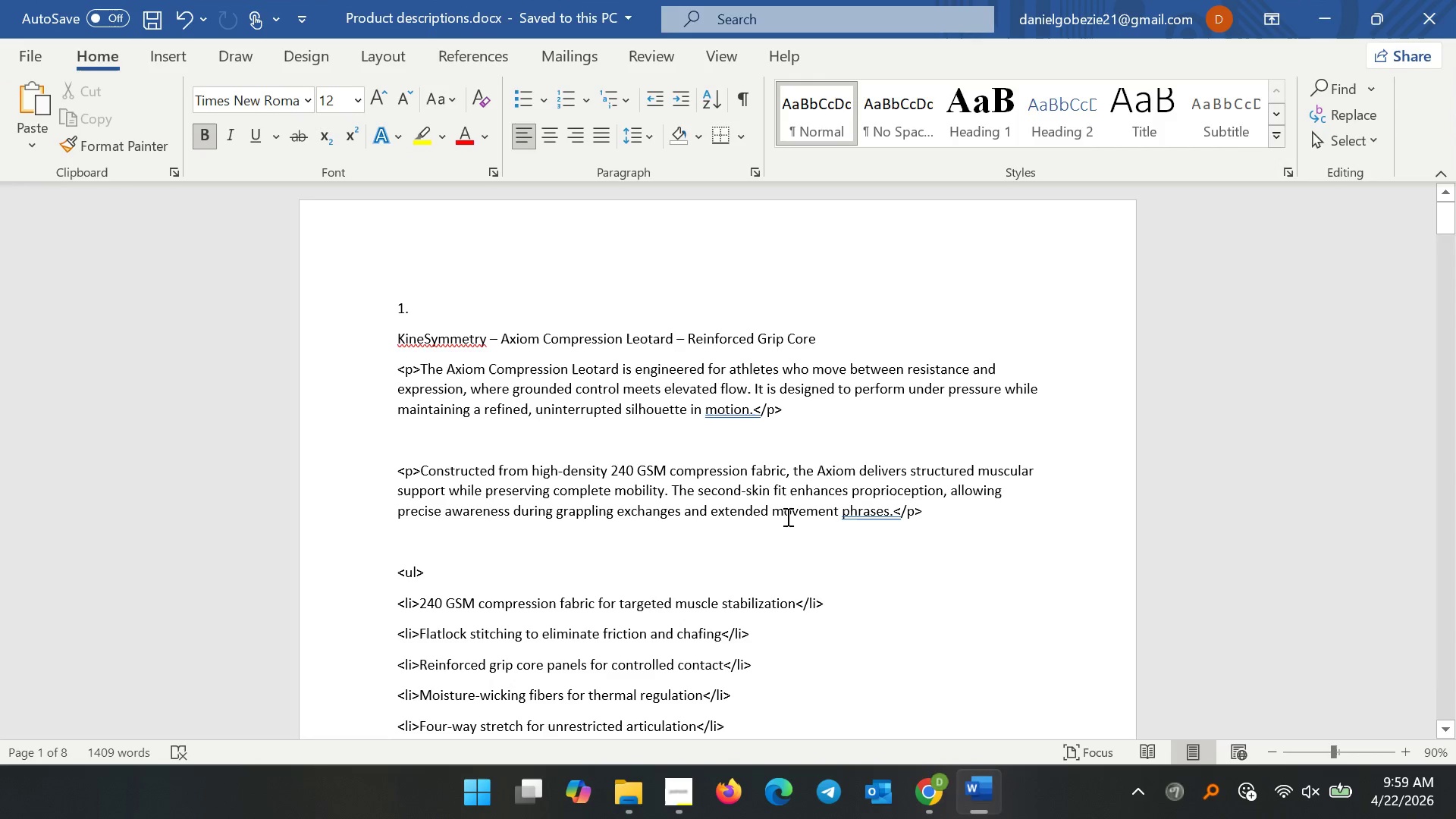 
left_click([708, 418])
 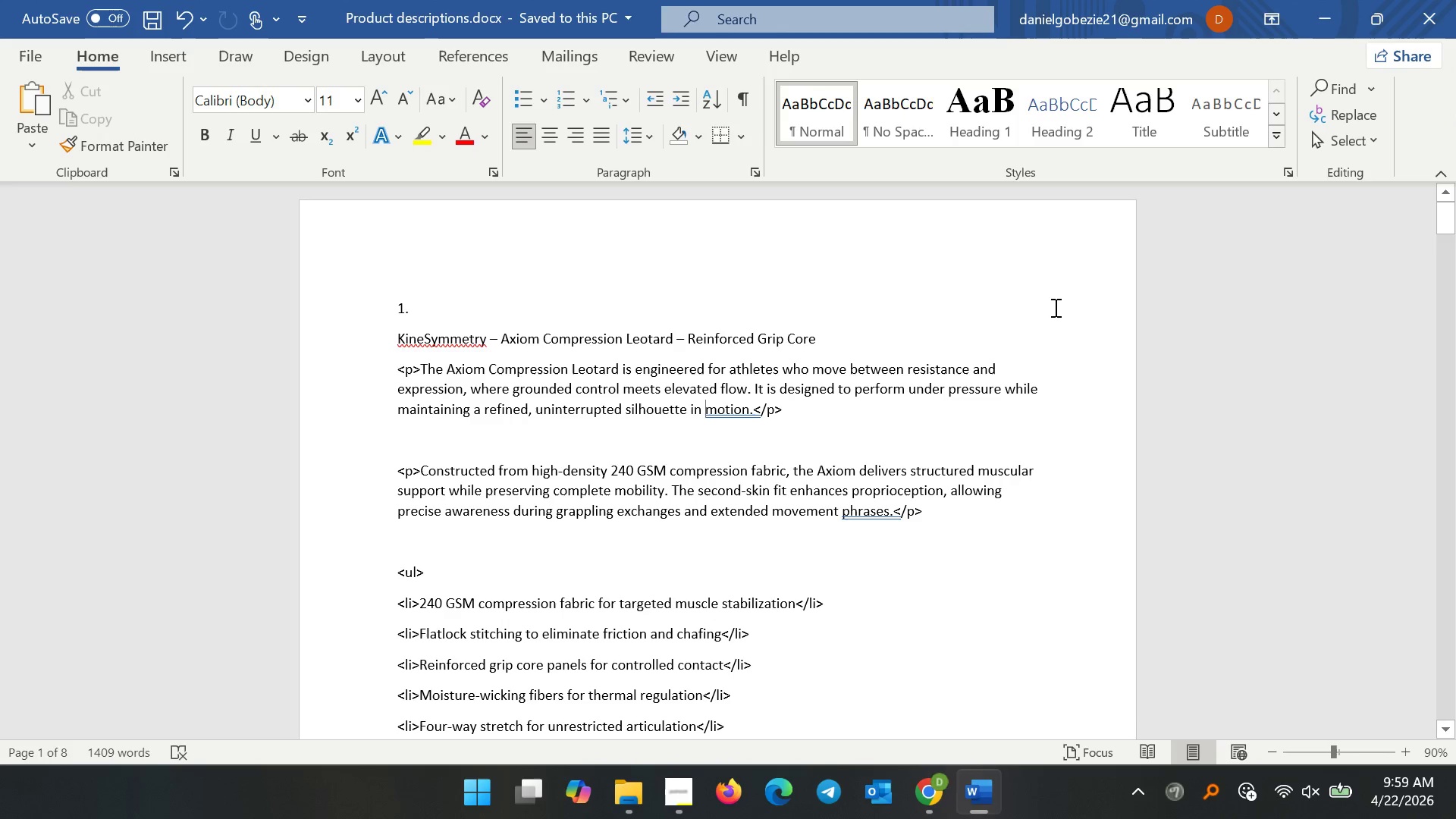 
scroll: coordinate [846, 435], scroll_direction: none, amount: 0.0
 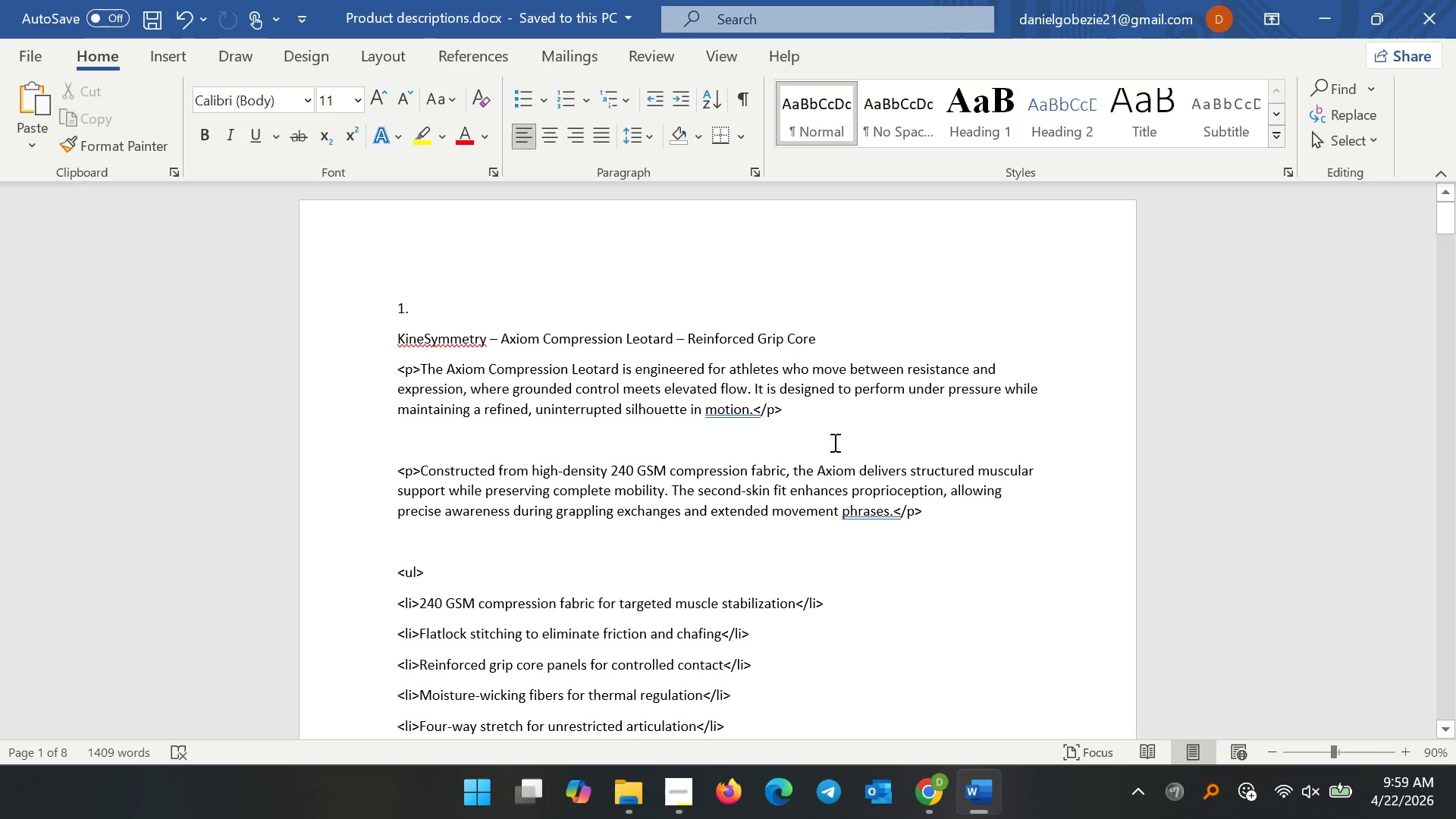 
scroll: coordinate [675, 516], scroll_direction: down, amount: 218.0
 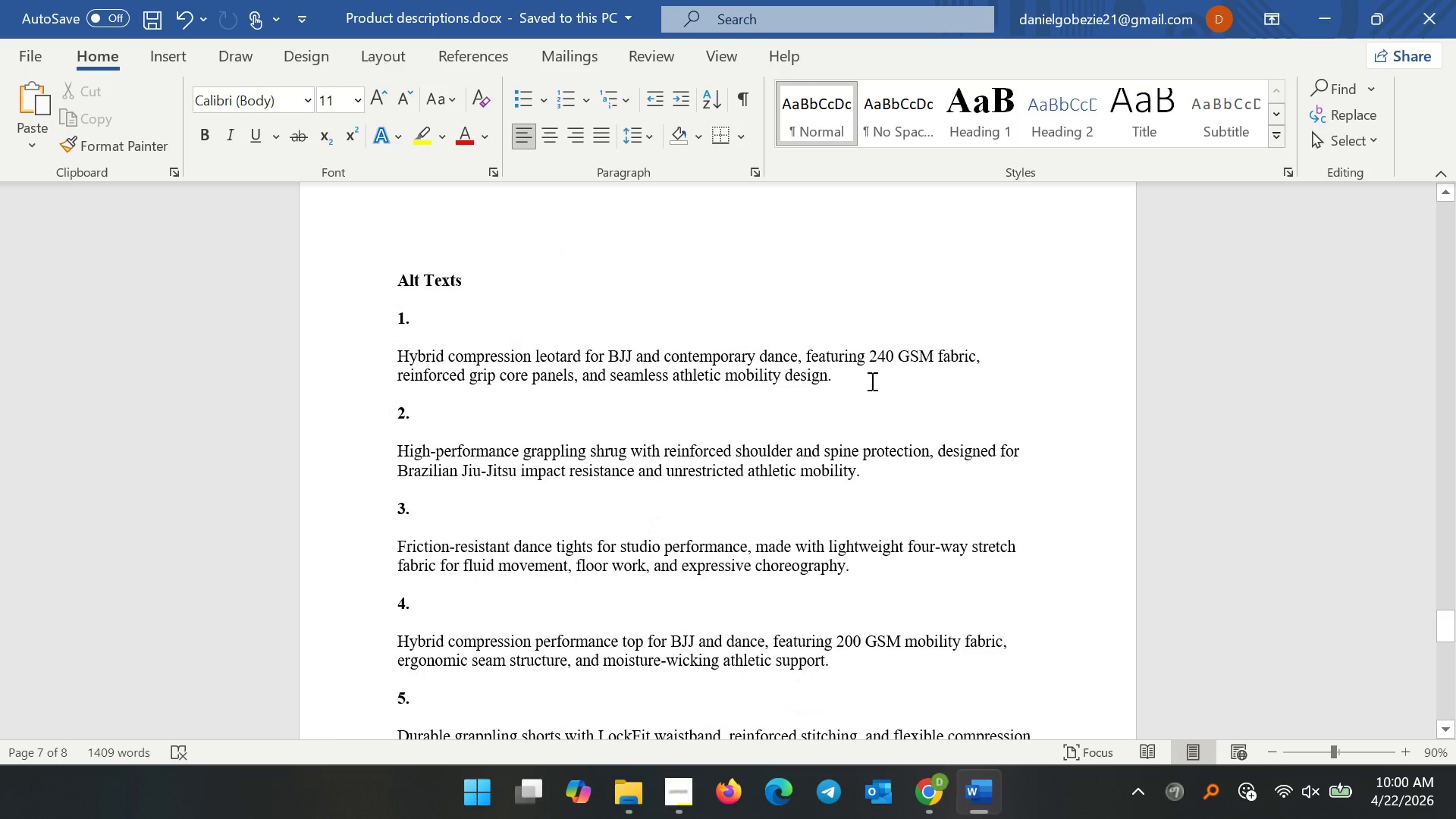 
left_click_drag(start_coordinate=[858, 378], to_coordinate=[359, 350])
 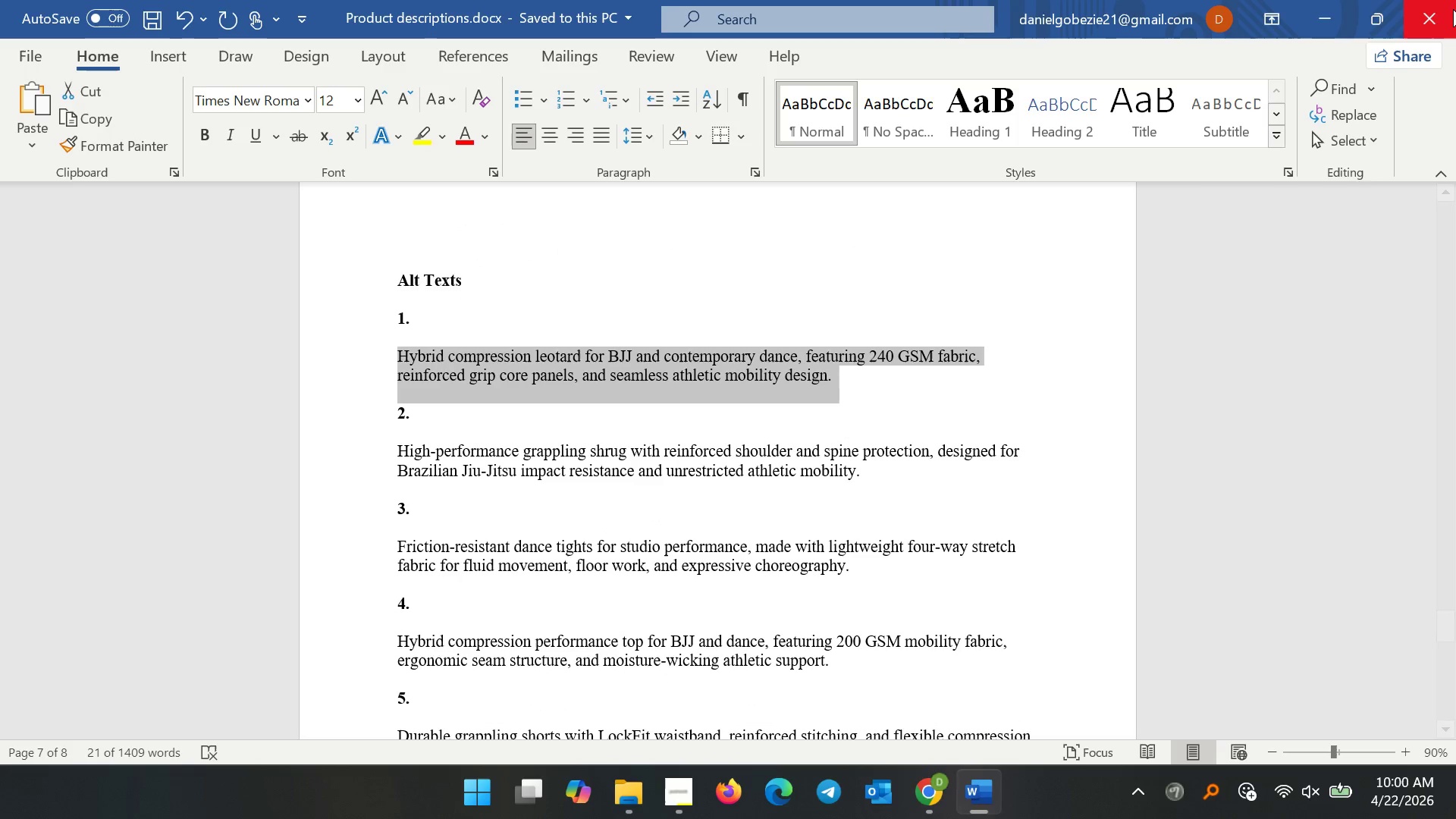 
key(Control+C)
 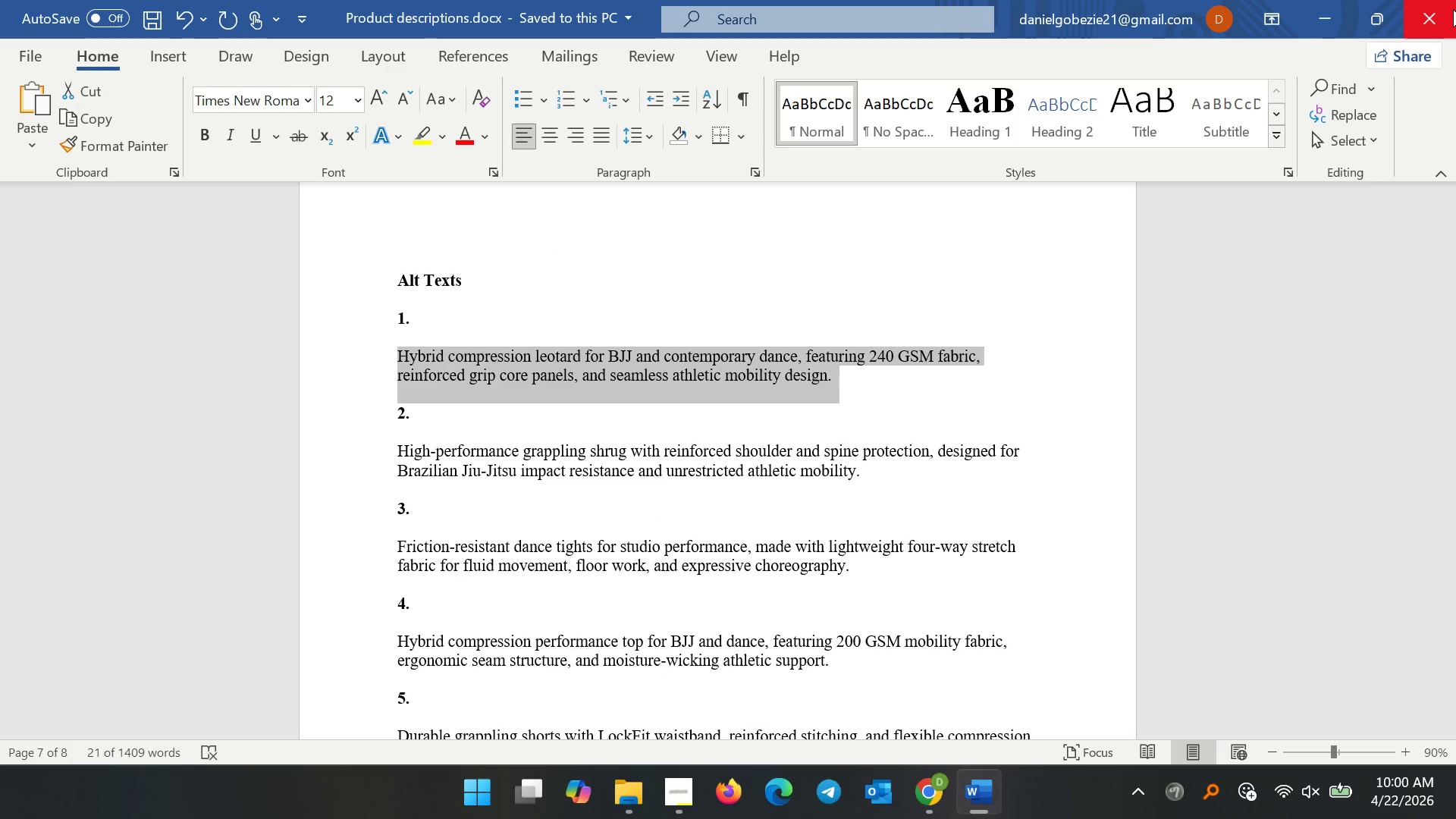 
key(Control+C)
 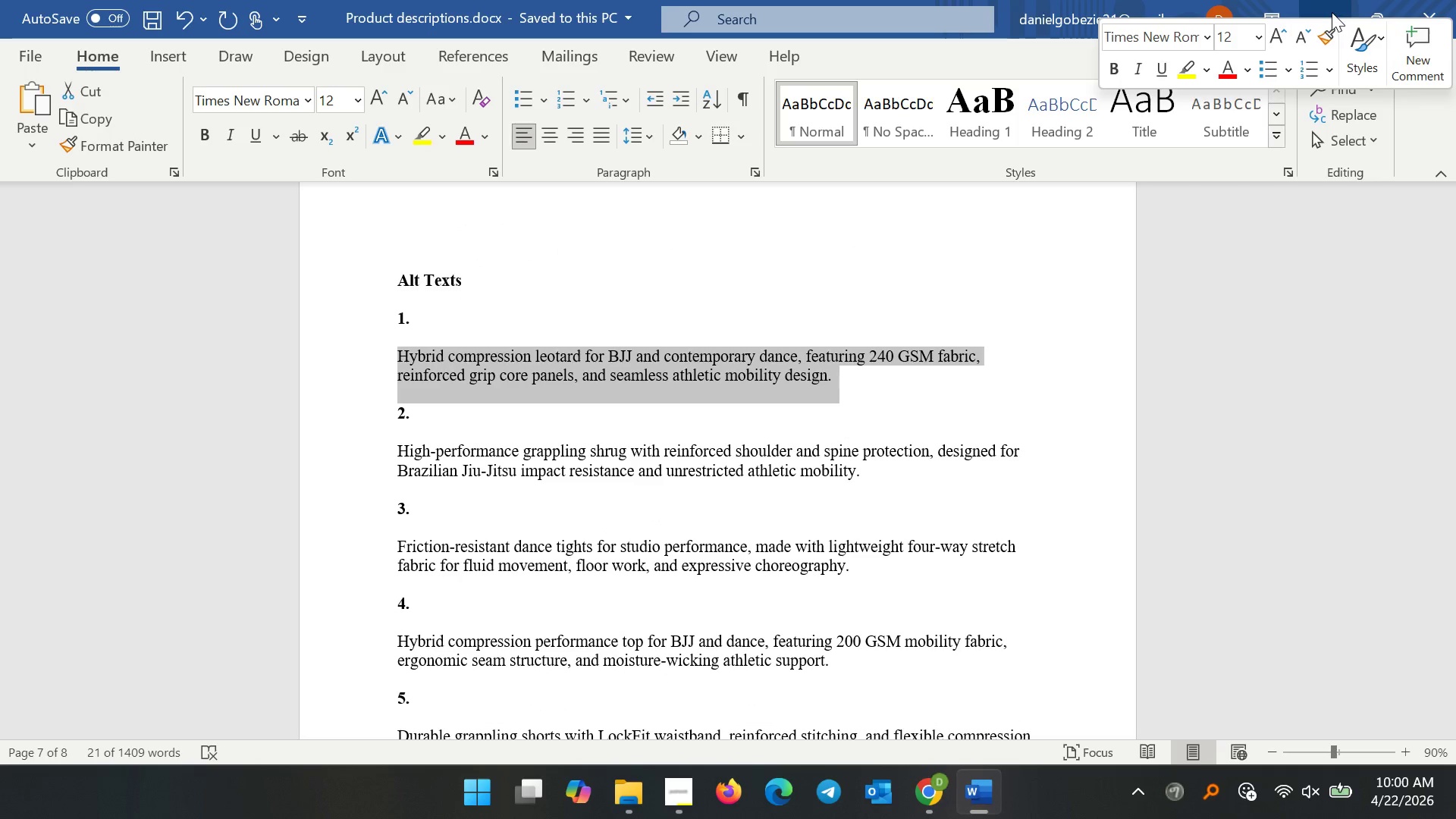 
left_click([1332, 12])
 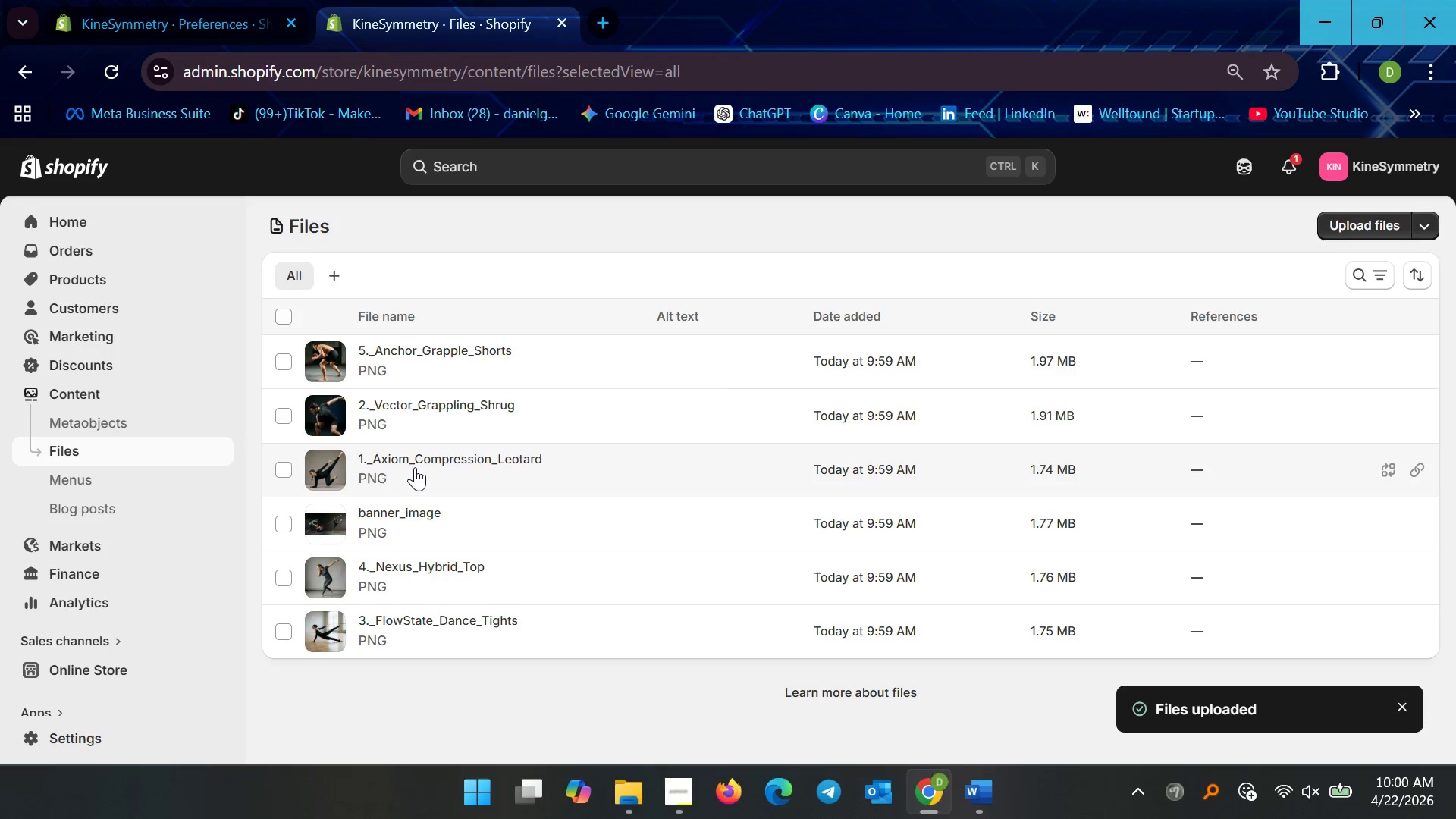 
left_click([417, 463])